 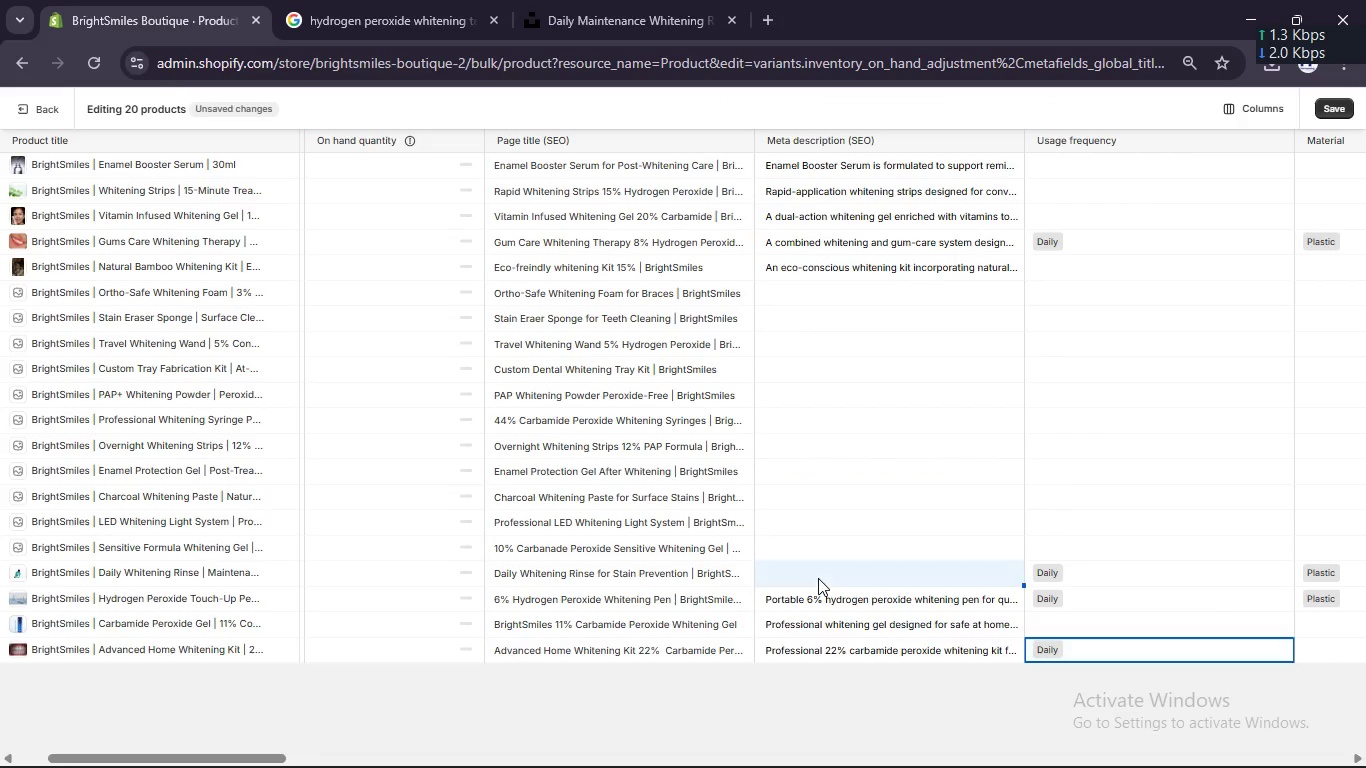 
type(GeGentle 10% carbamide peroxide whitein)
key(Backspace)
key(Backspace)
type(ning gel for senstive teeth. Safe and effectie daily whitein)
key(Backspace)
key(Backspace)
type(ning )
key(Backspace)
type(. Order professional dental whitening online.)
 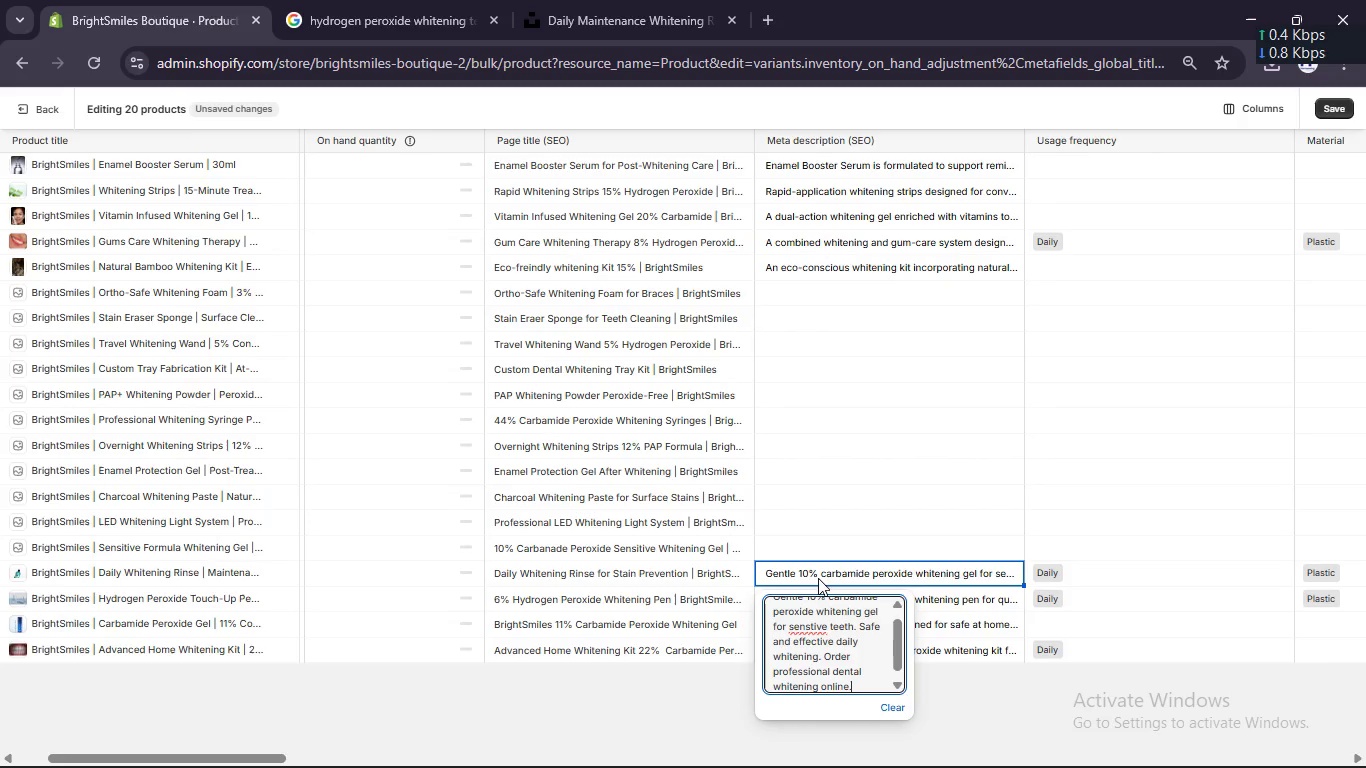 
left_click([812, 630])
 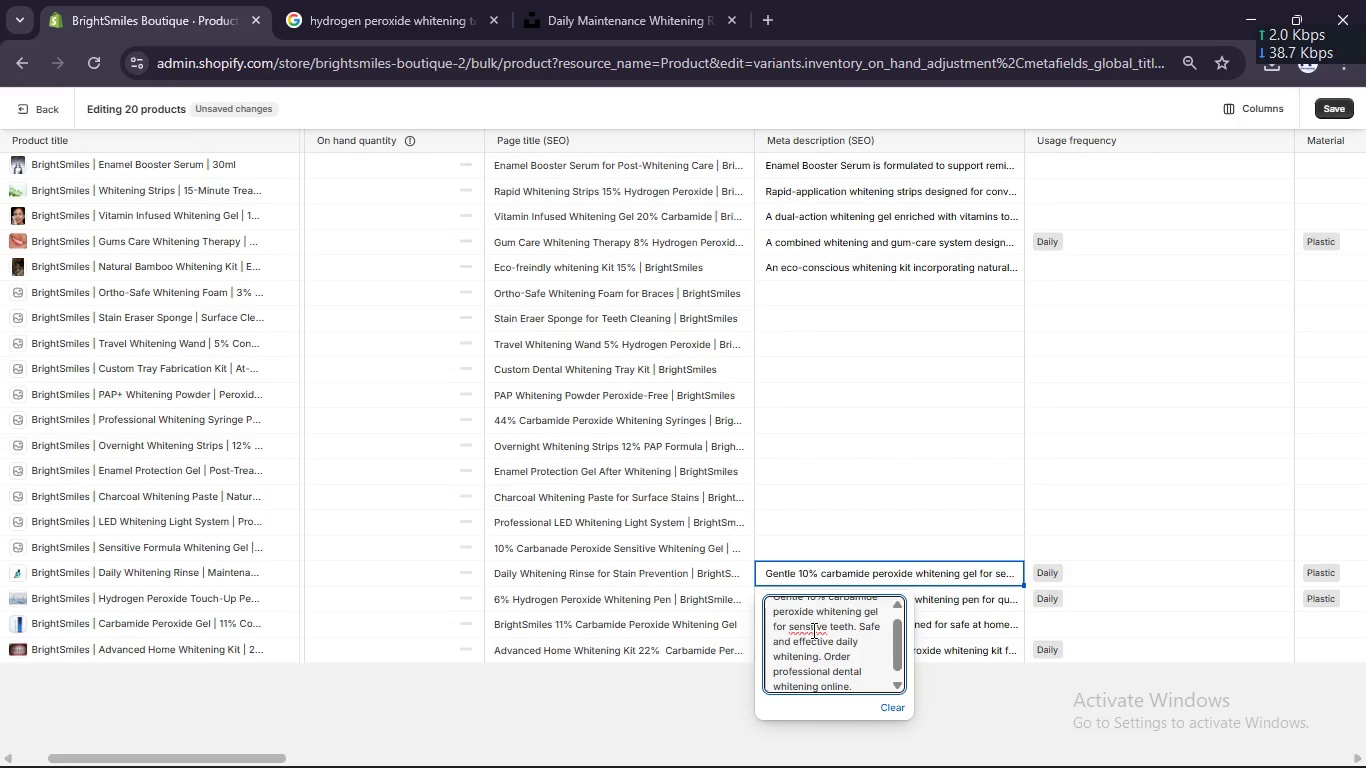 
key(I)
 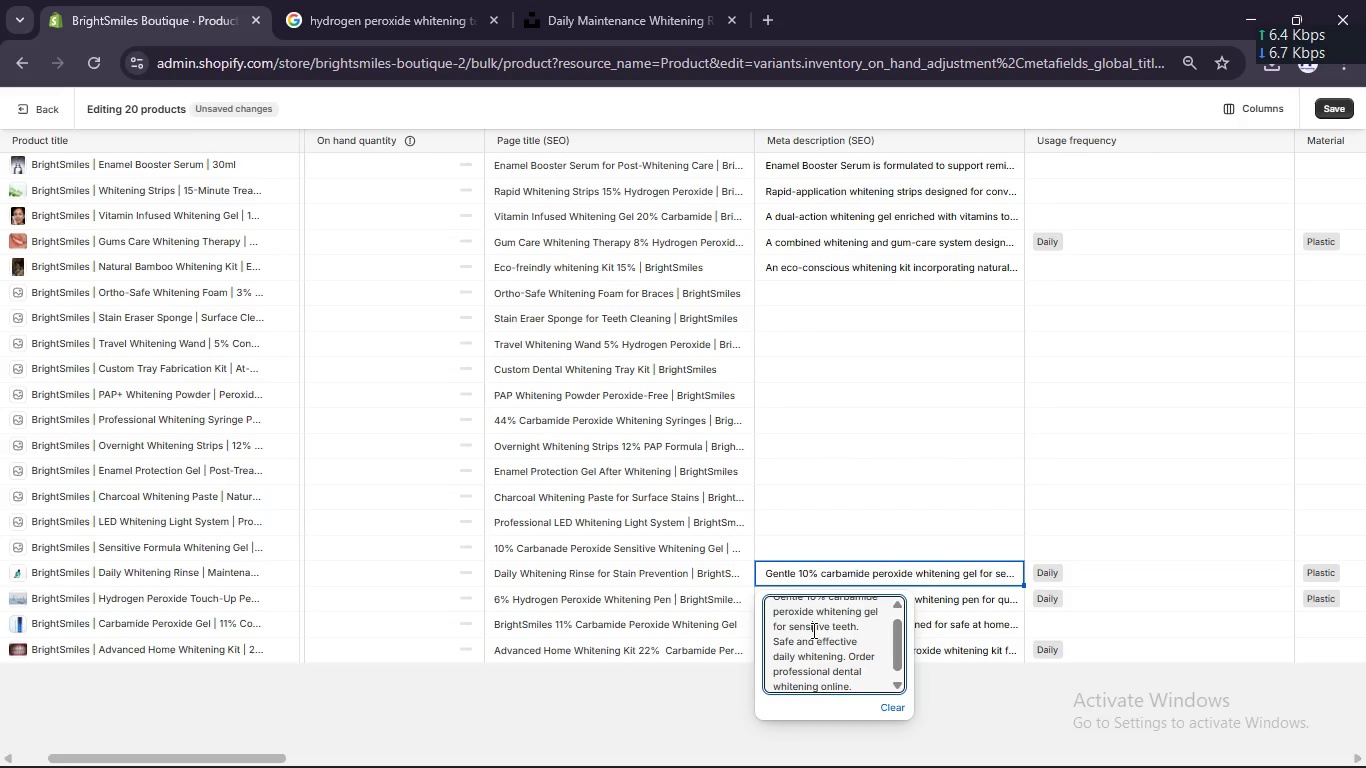 
scroll: coordinate [812, 630], scroll_direction: up, amount: 8.0
 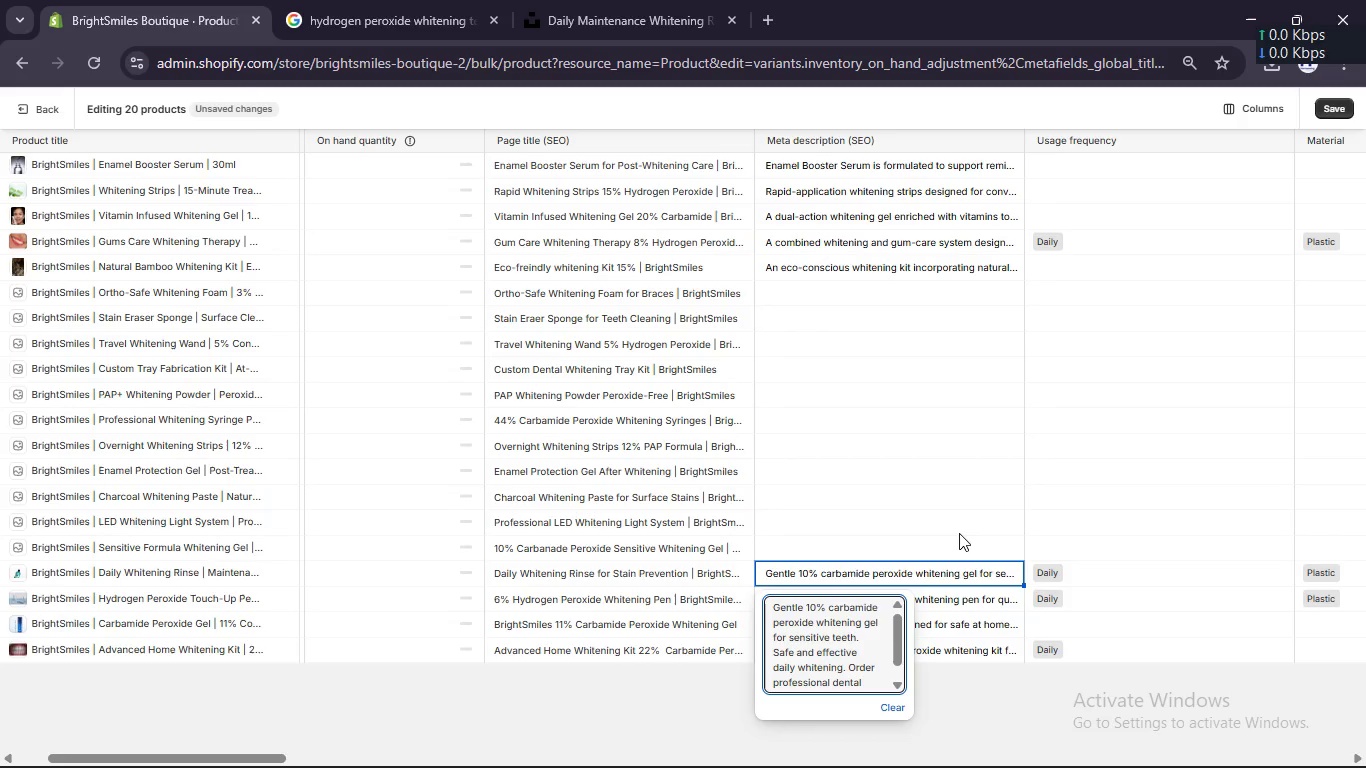 
left_click([956, 545])
 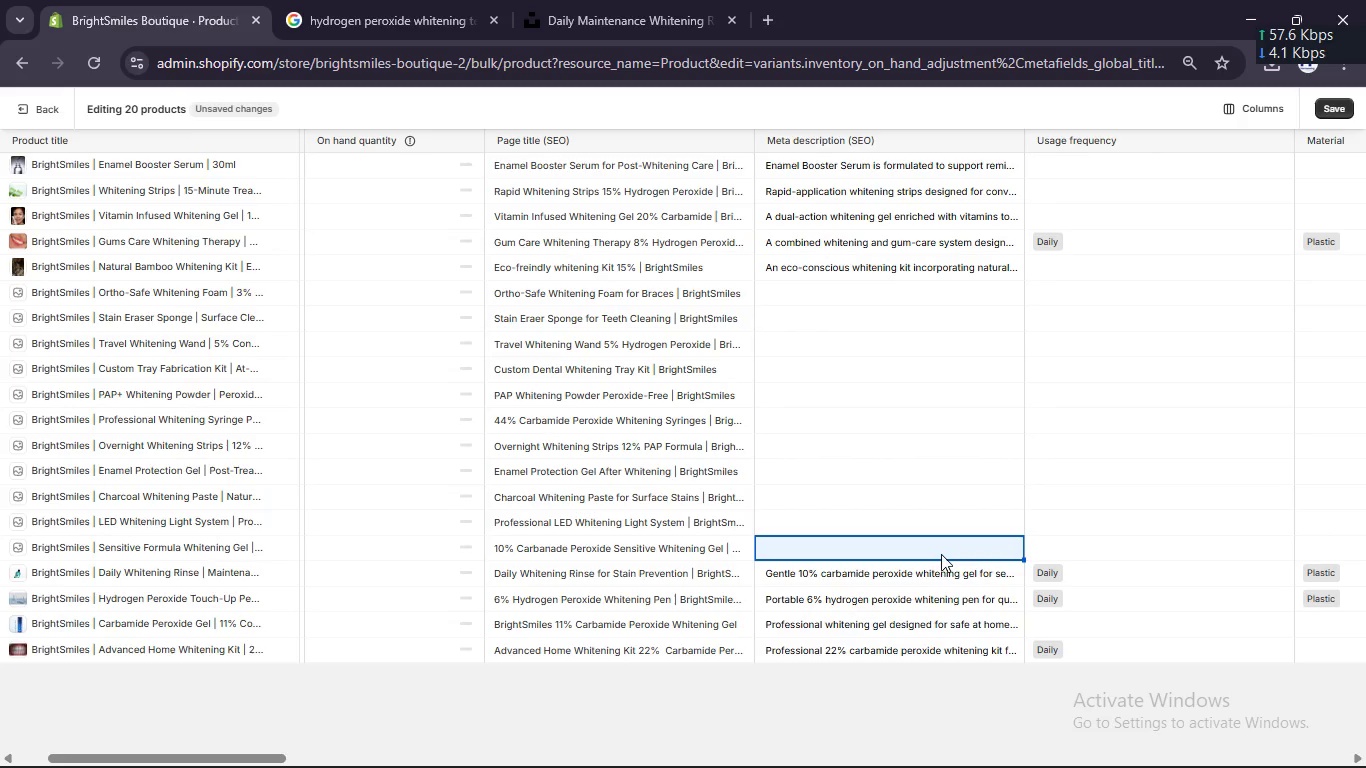 
wait(6.91)
 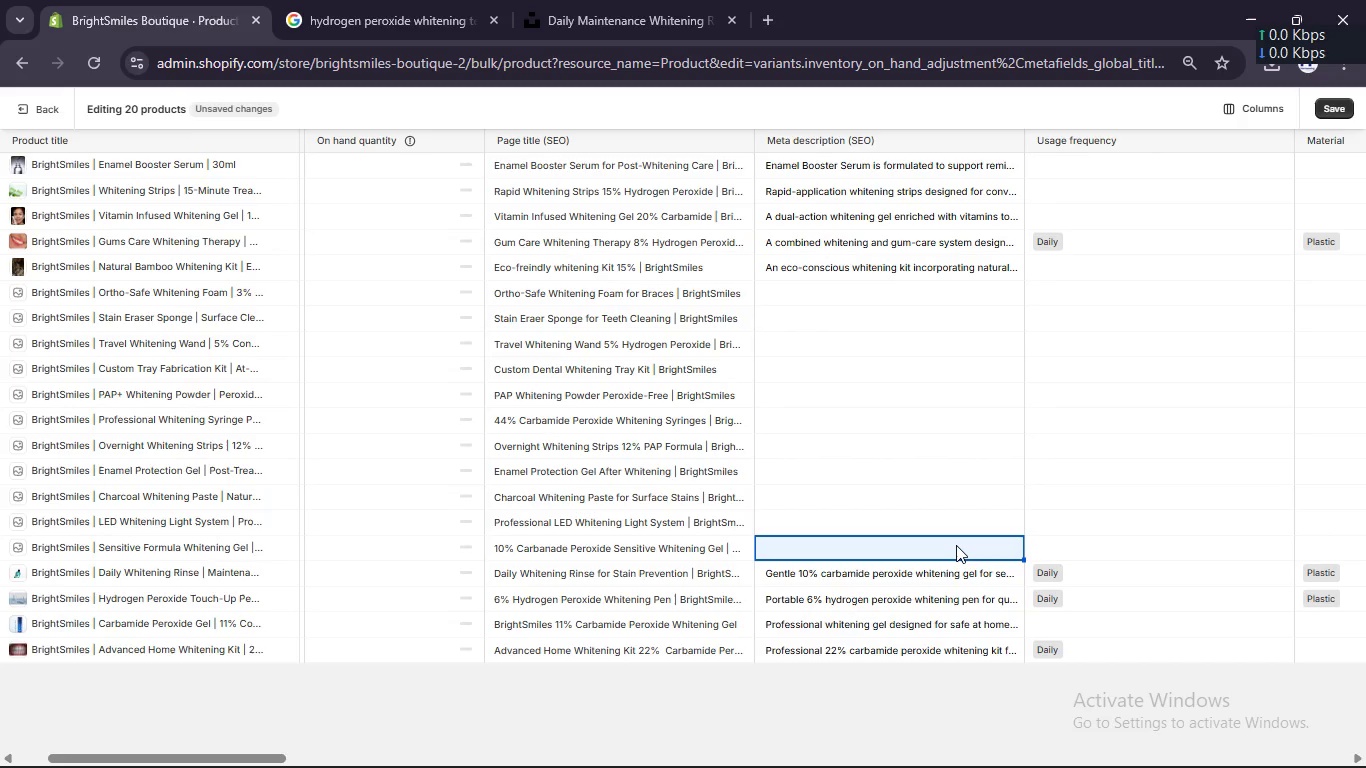 
left_click([910, 577])
 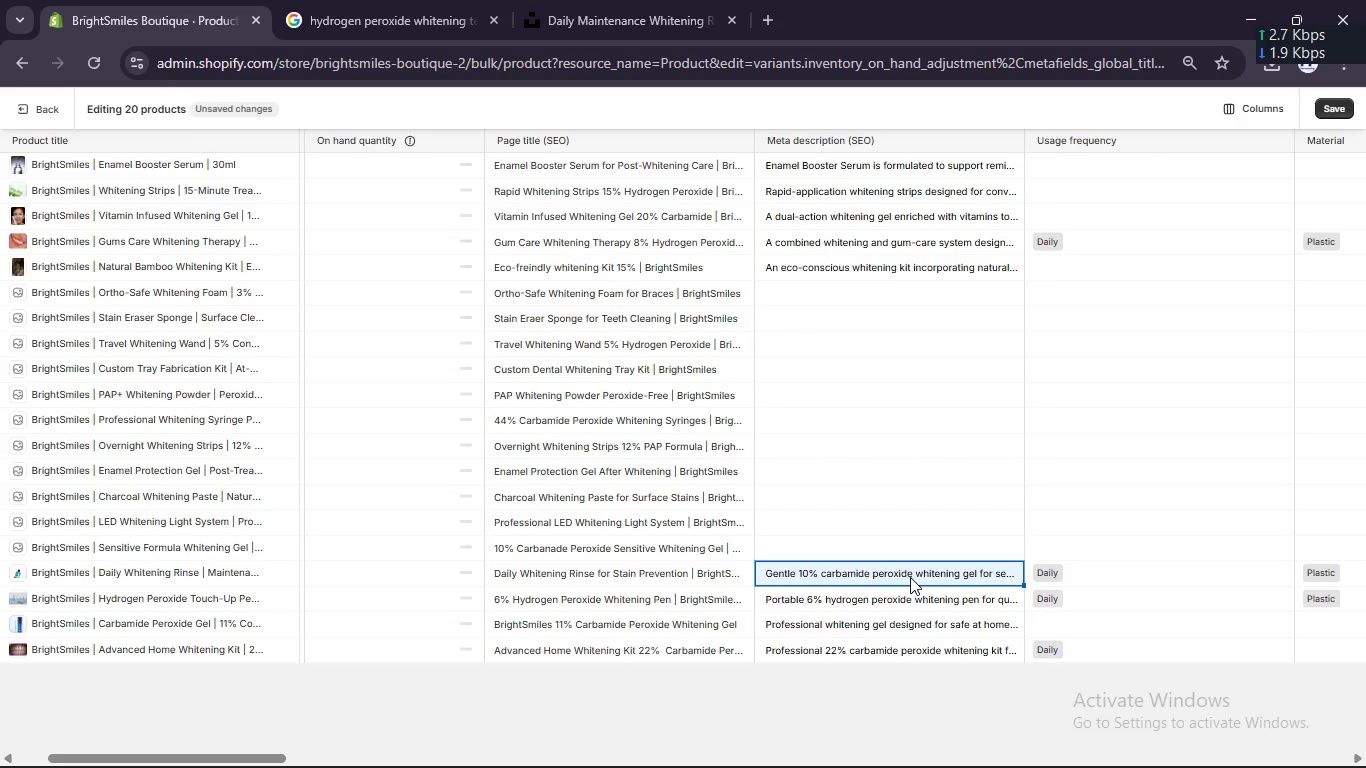 
left_click([910, 577])
 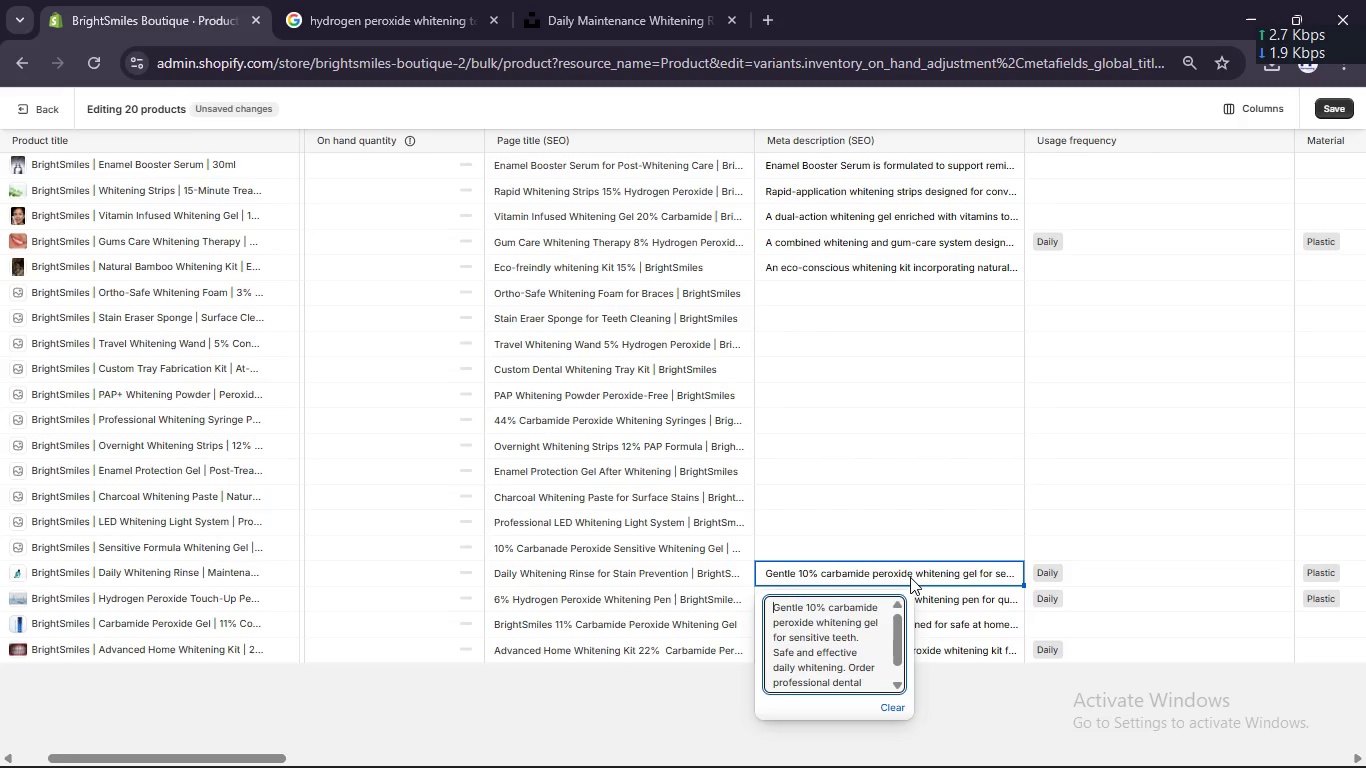 
double_click([910, 577])
 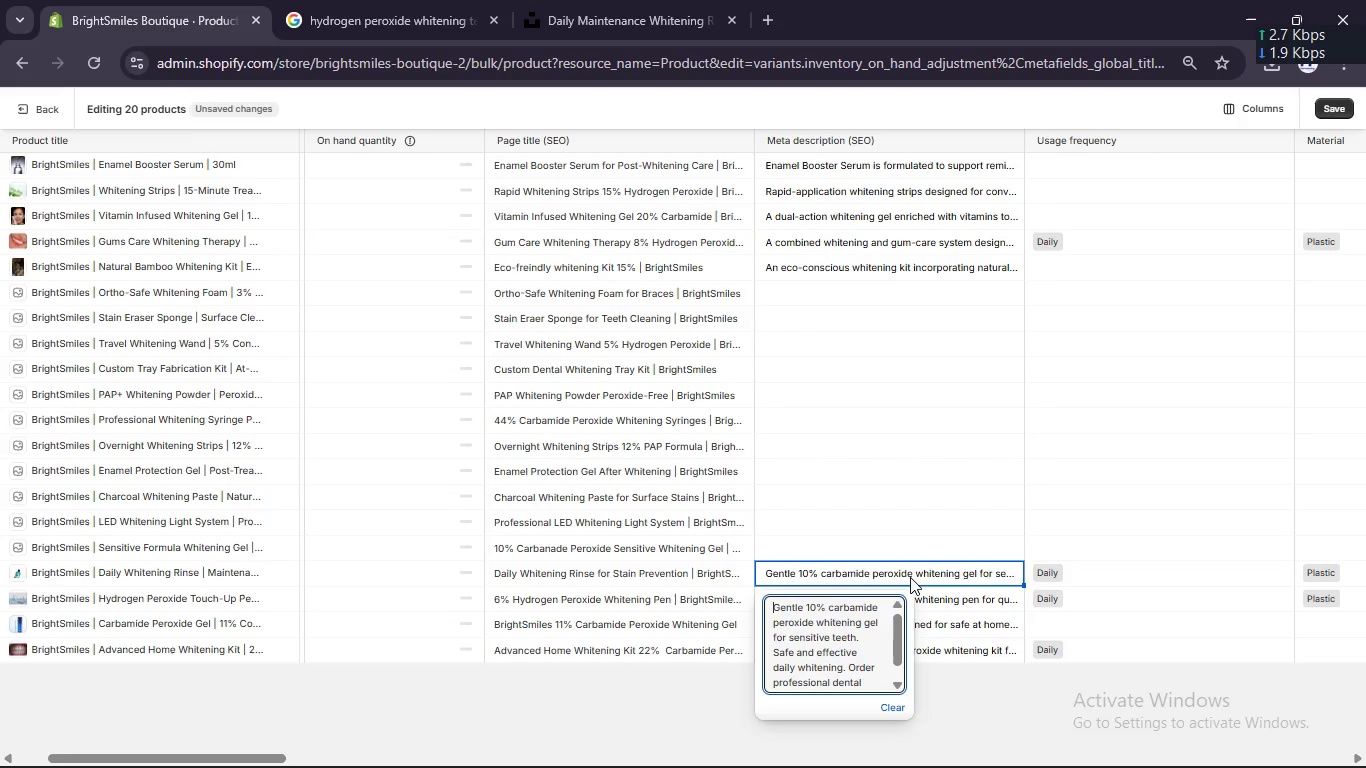 
key(Control+A)
 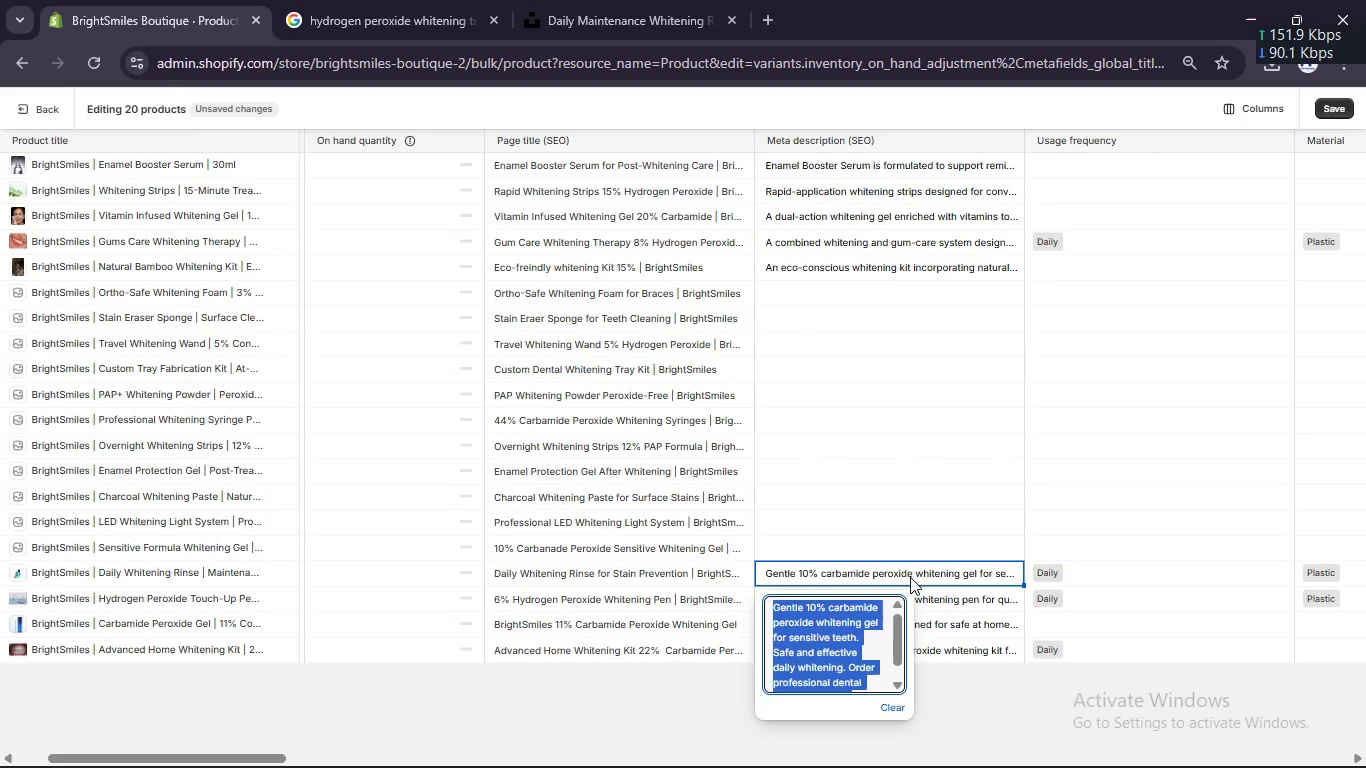 
key(Control+X)
 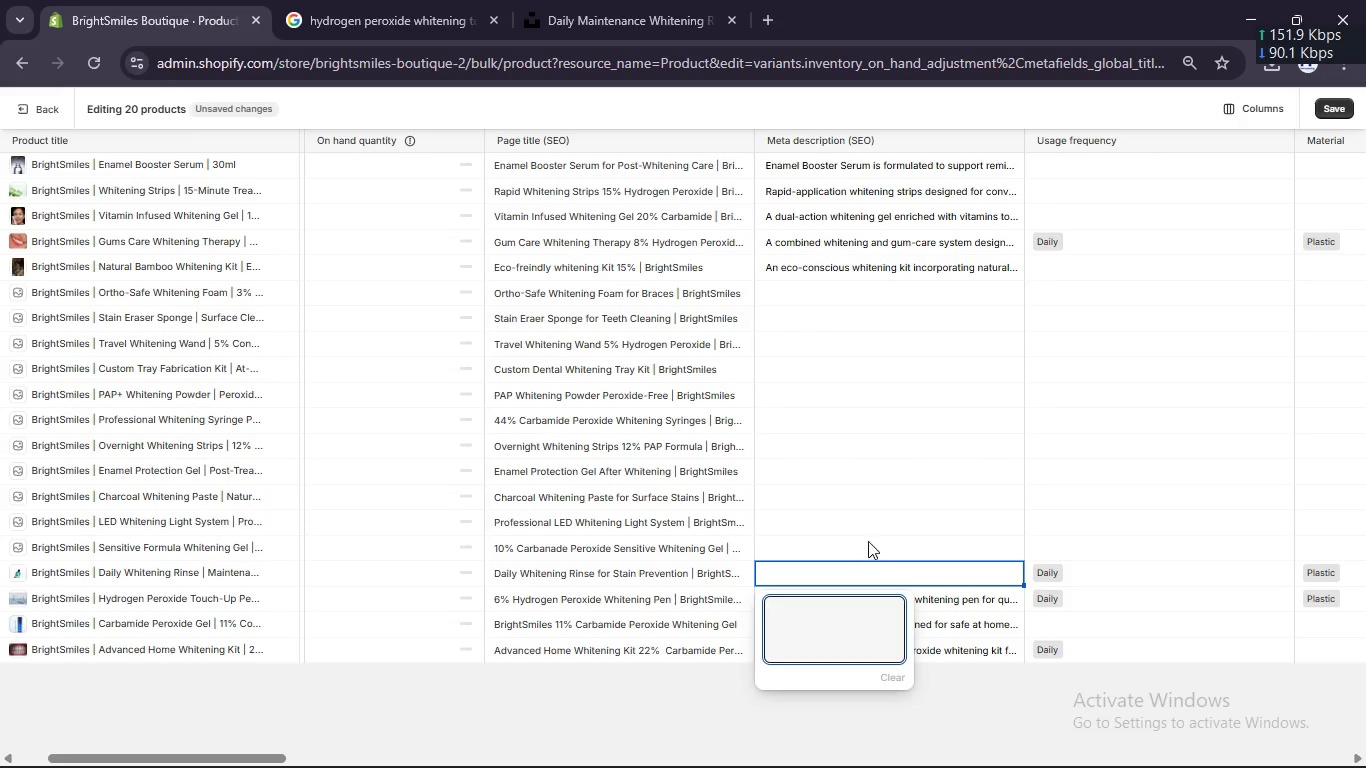 
left_click([867, 540])
 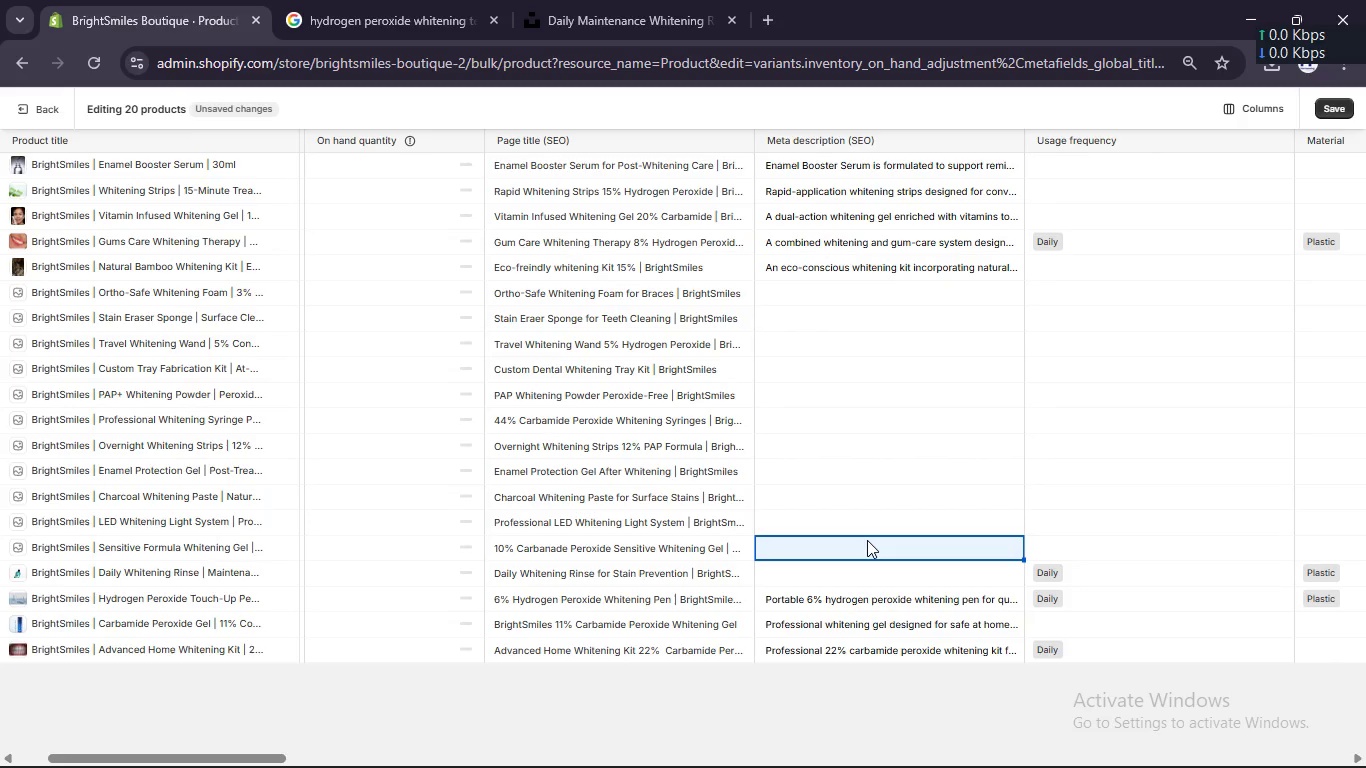 
left_click([867, 540])
 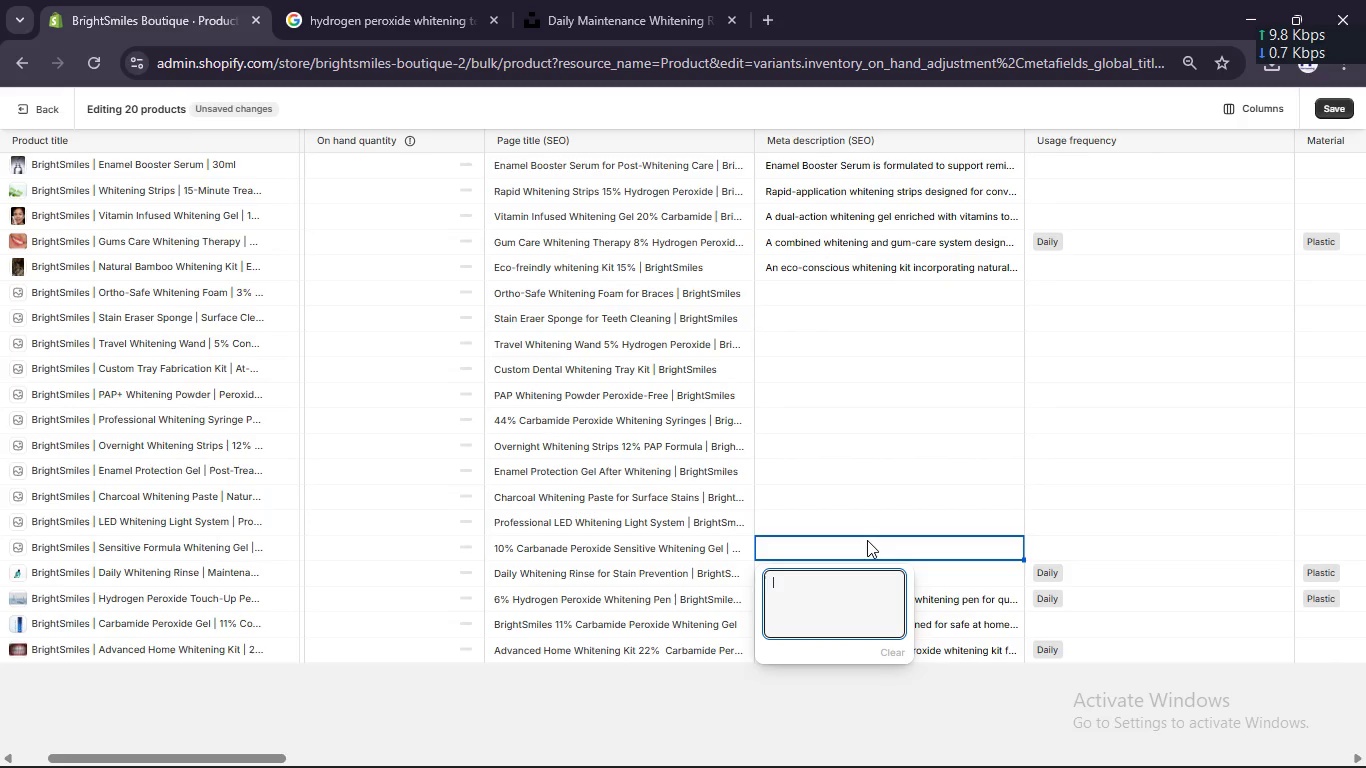 
double_click([867, 540])
 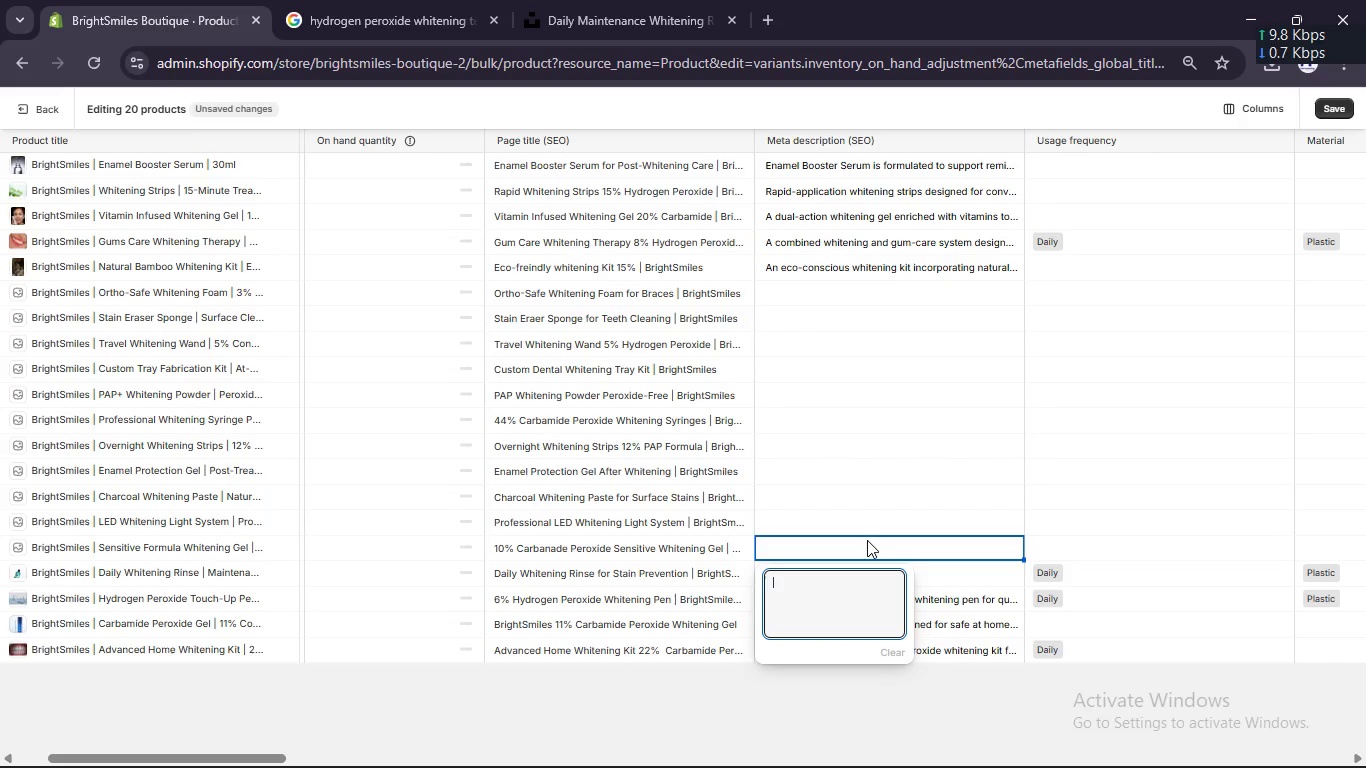 
key(Control+V)
 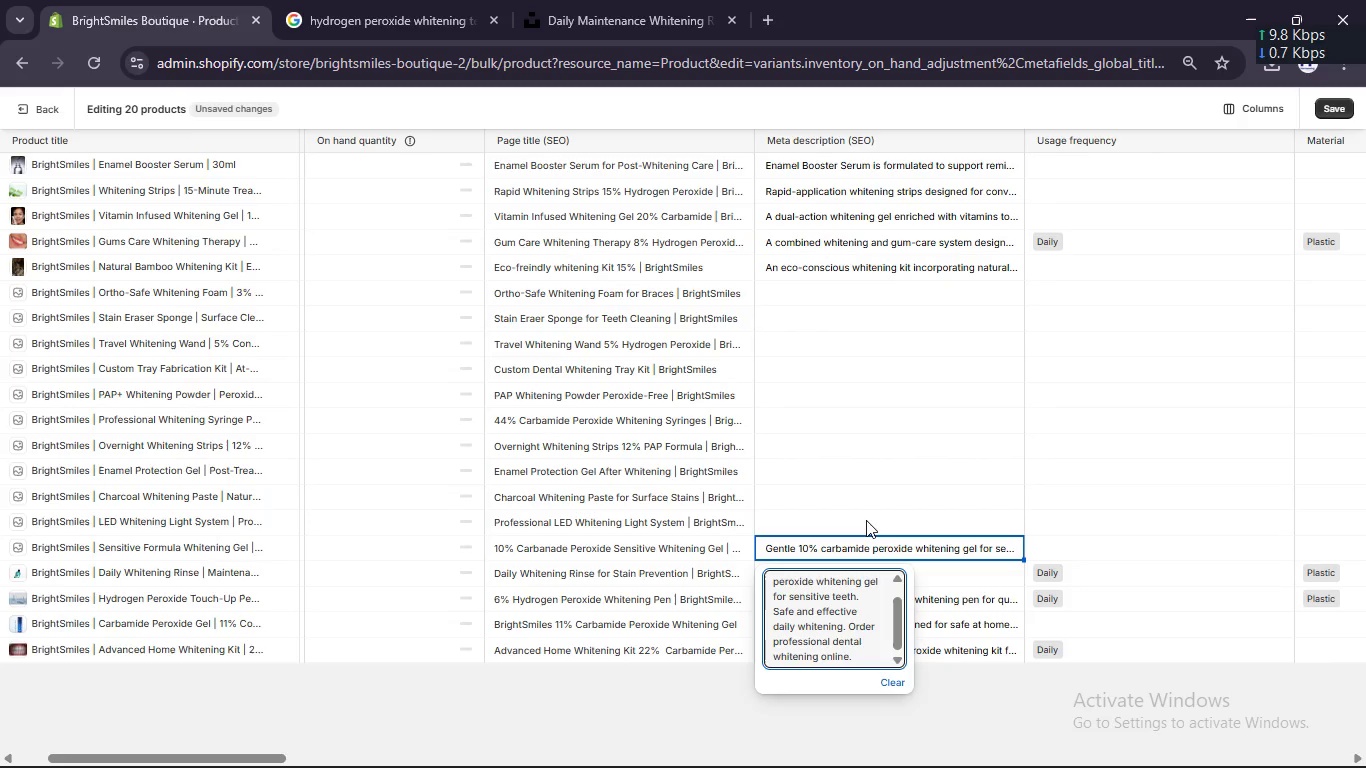 
left_click([866, 520])
 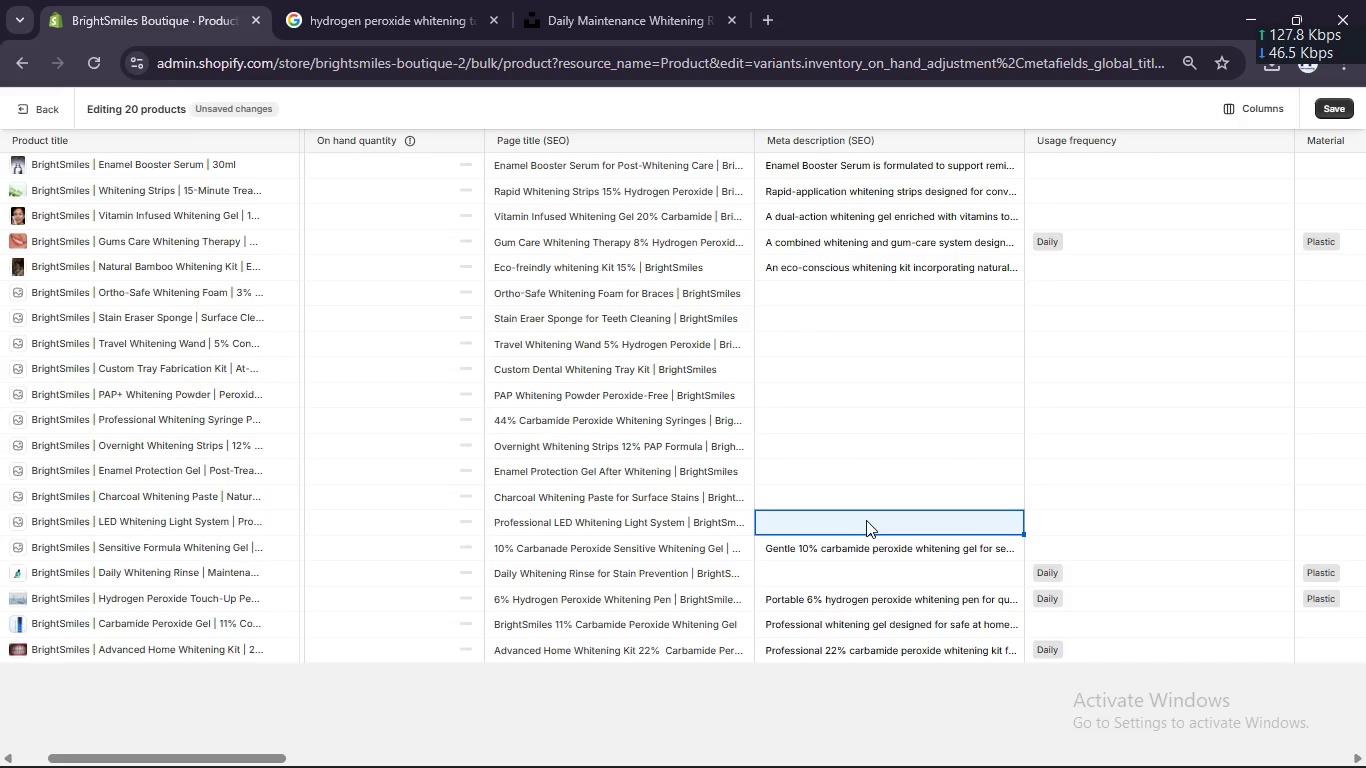 
double_click([866, 520])
 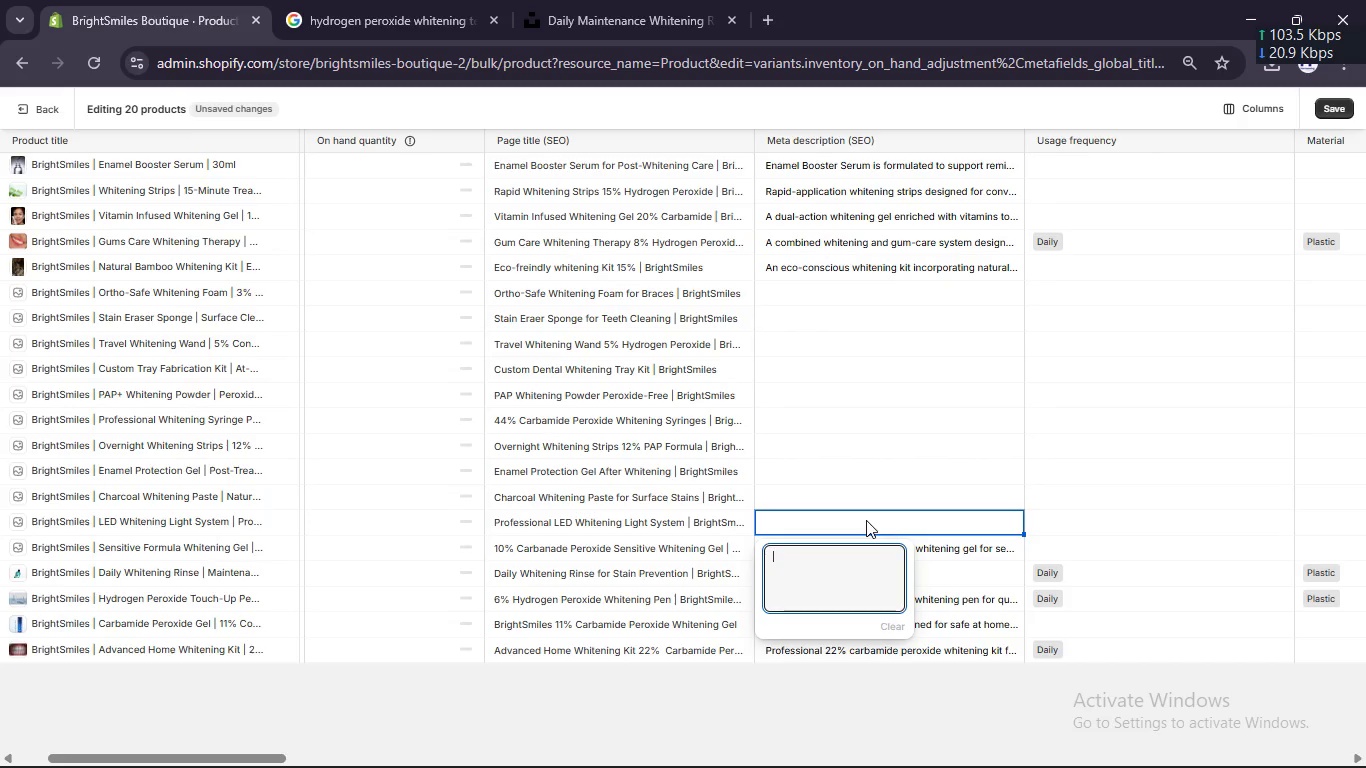 
type(LED whitening system to boost peroxide gel )
 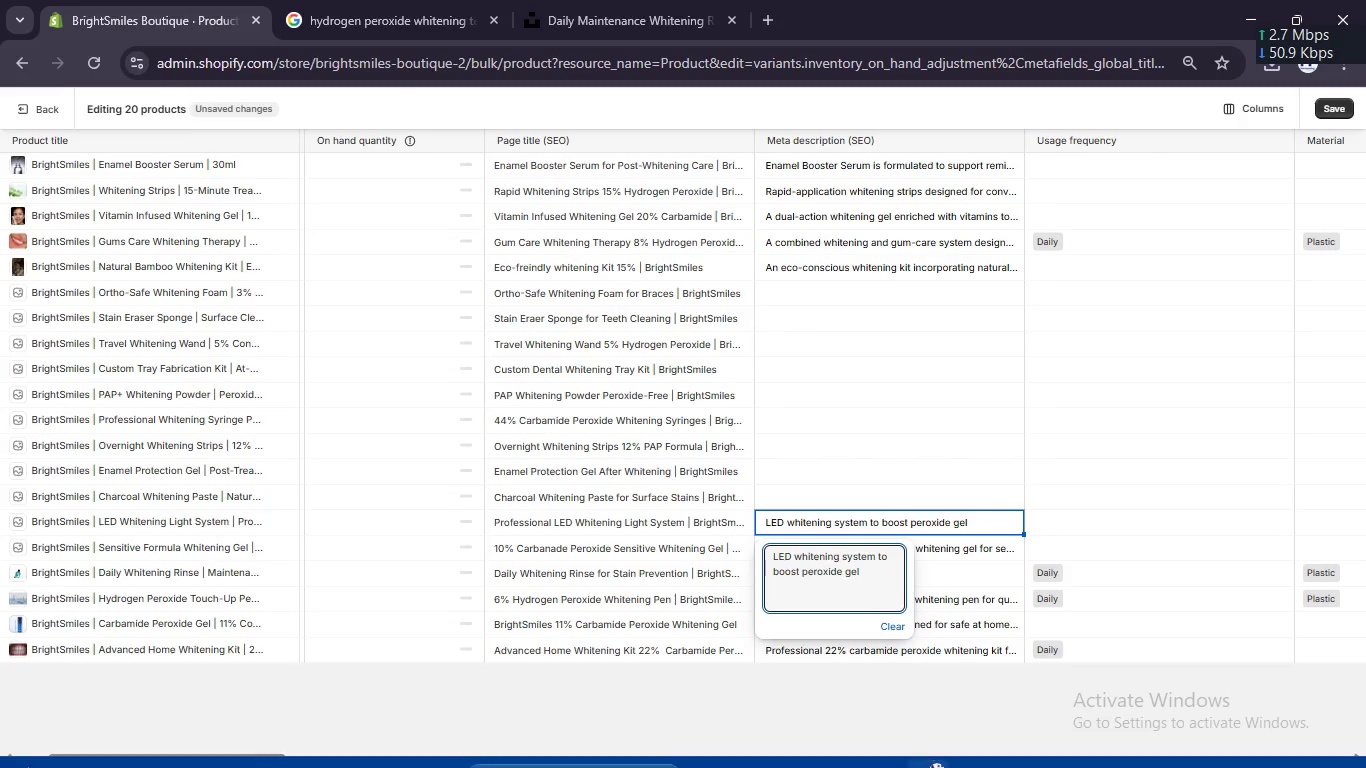 
left_click([894, 747])